 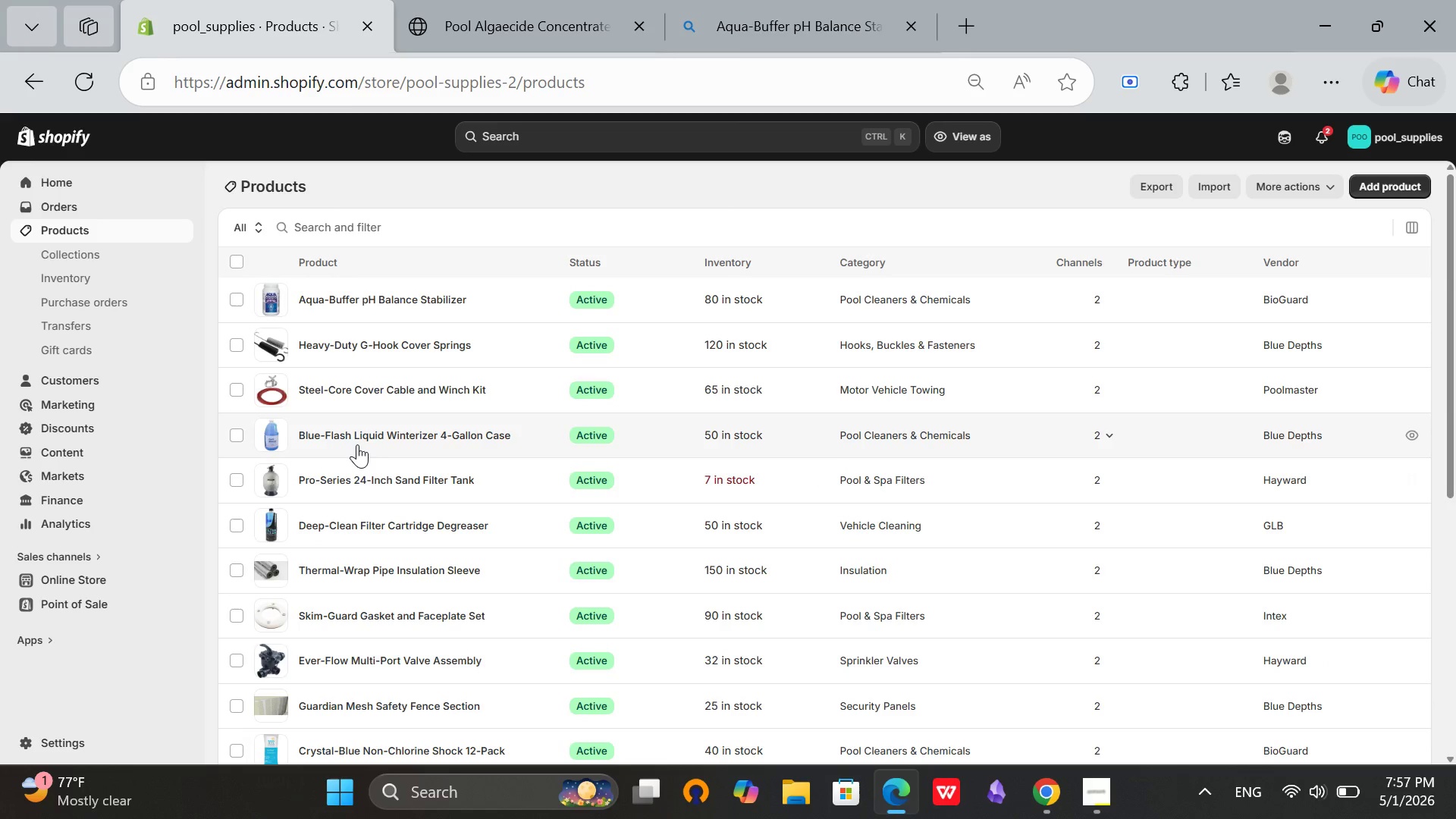 
left_click([89, 578])
 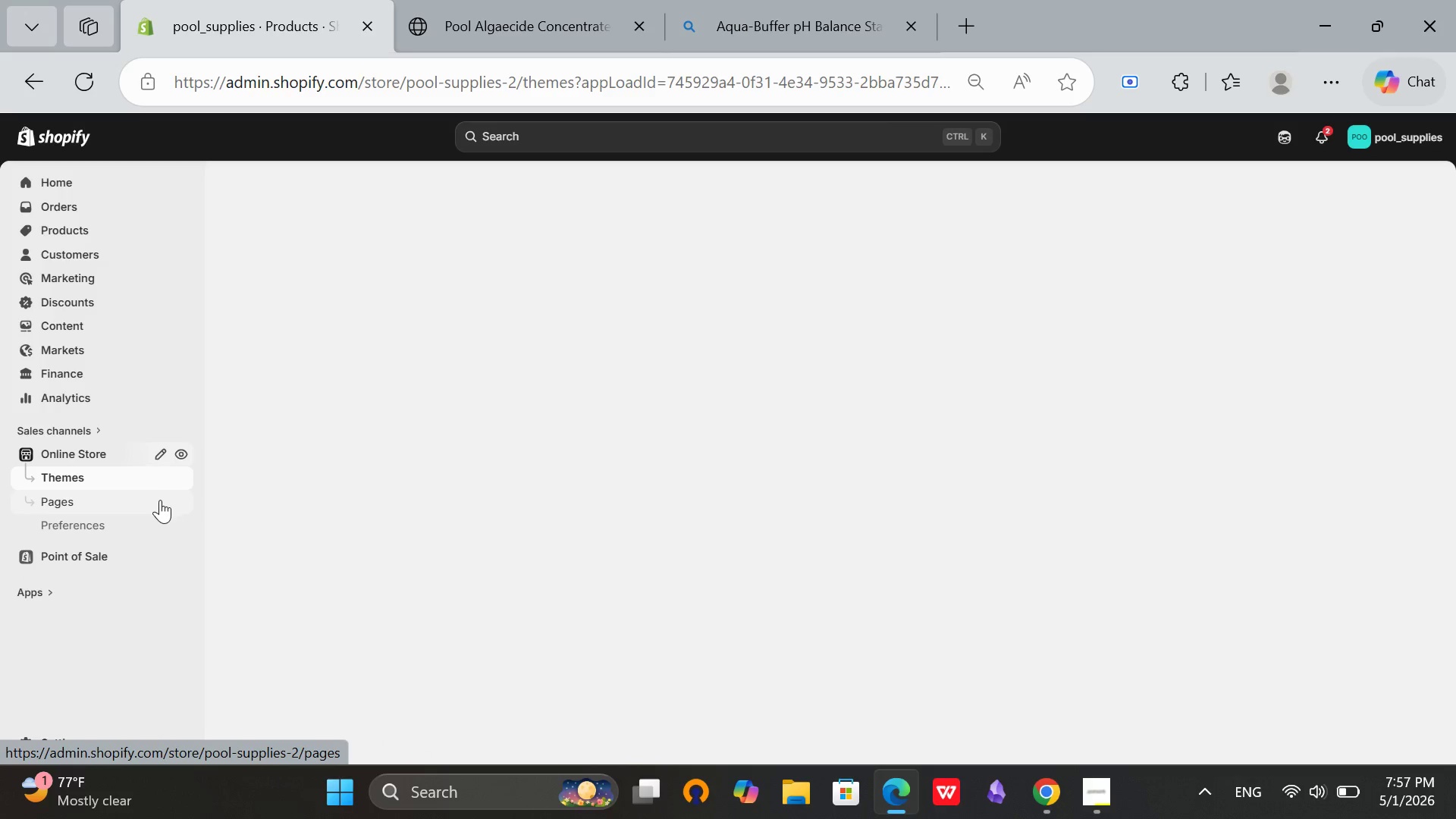 
left_click([97, 526])
 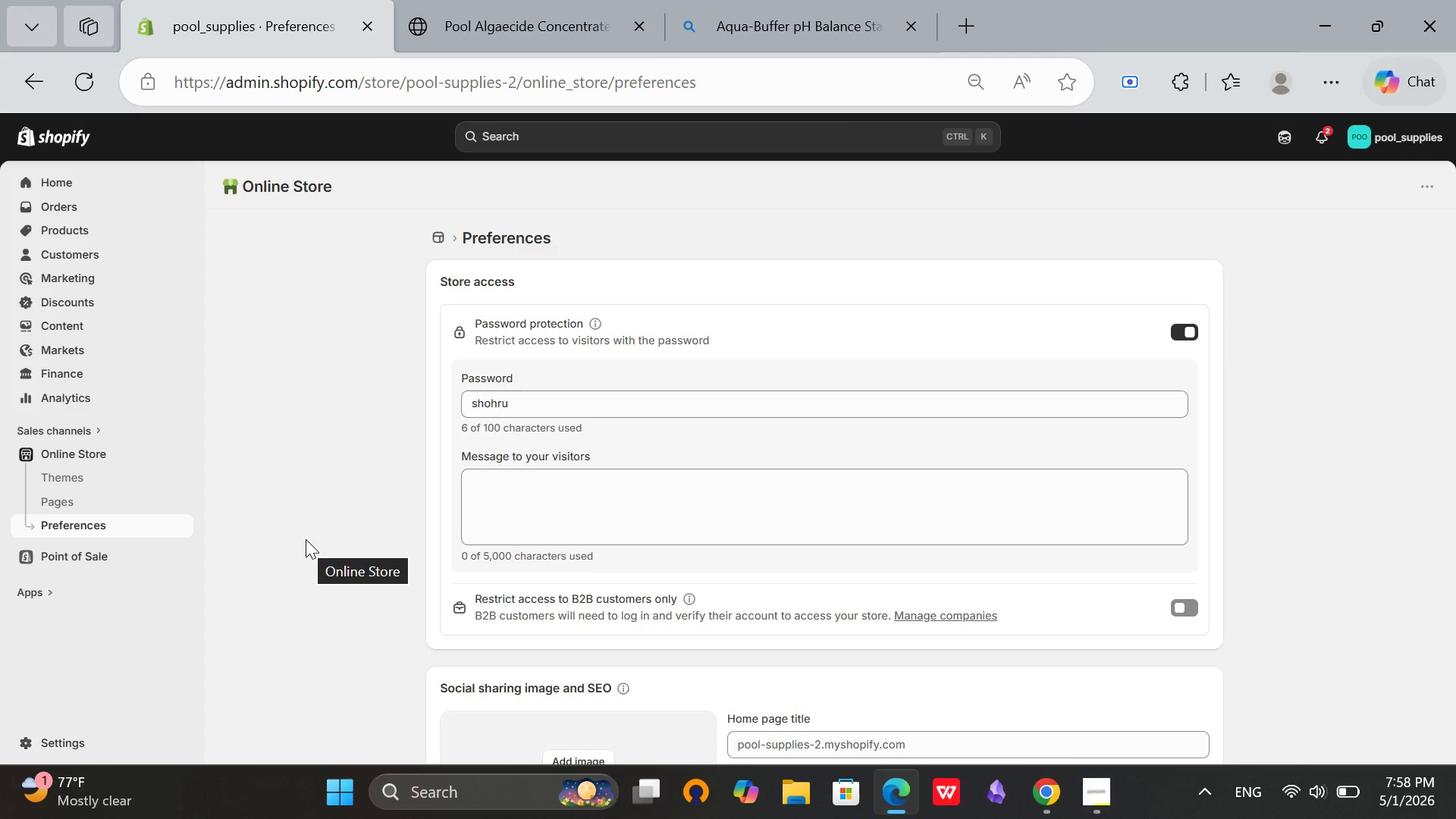 
wait(20.77)
 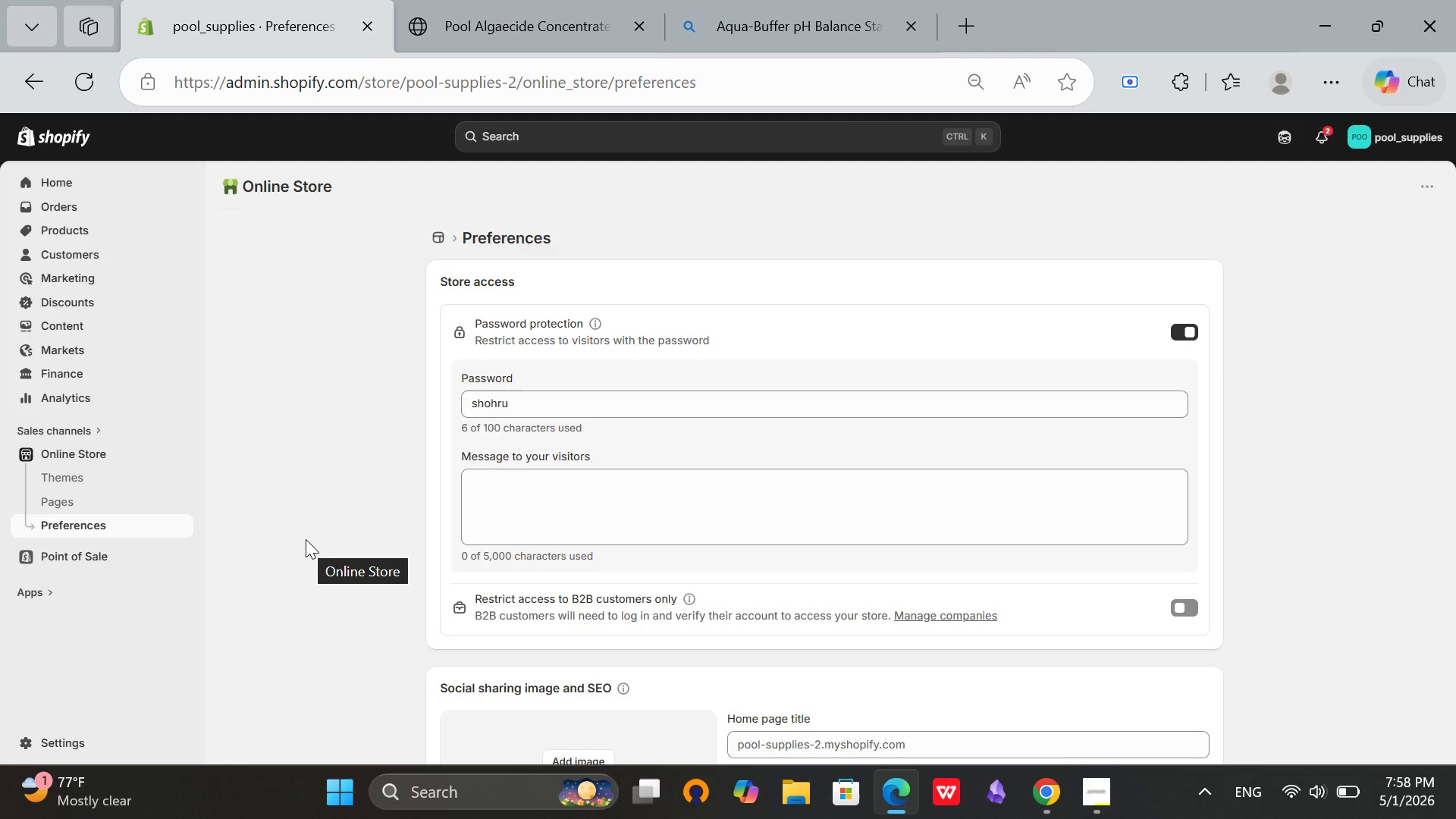 
left_click([1179, 330])
 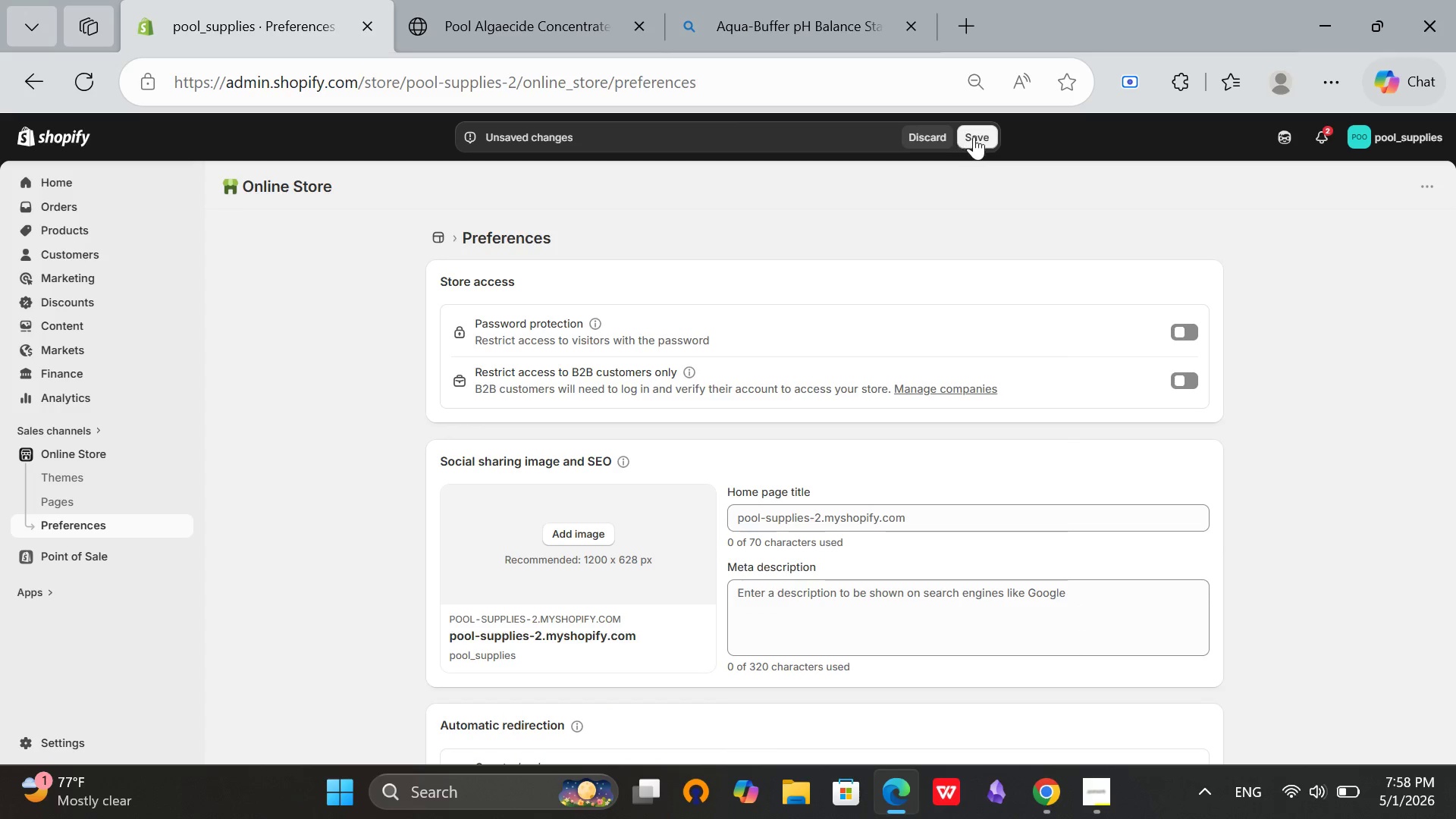 
left_click([974, 136])
 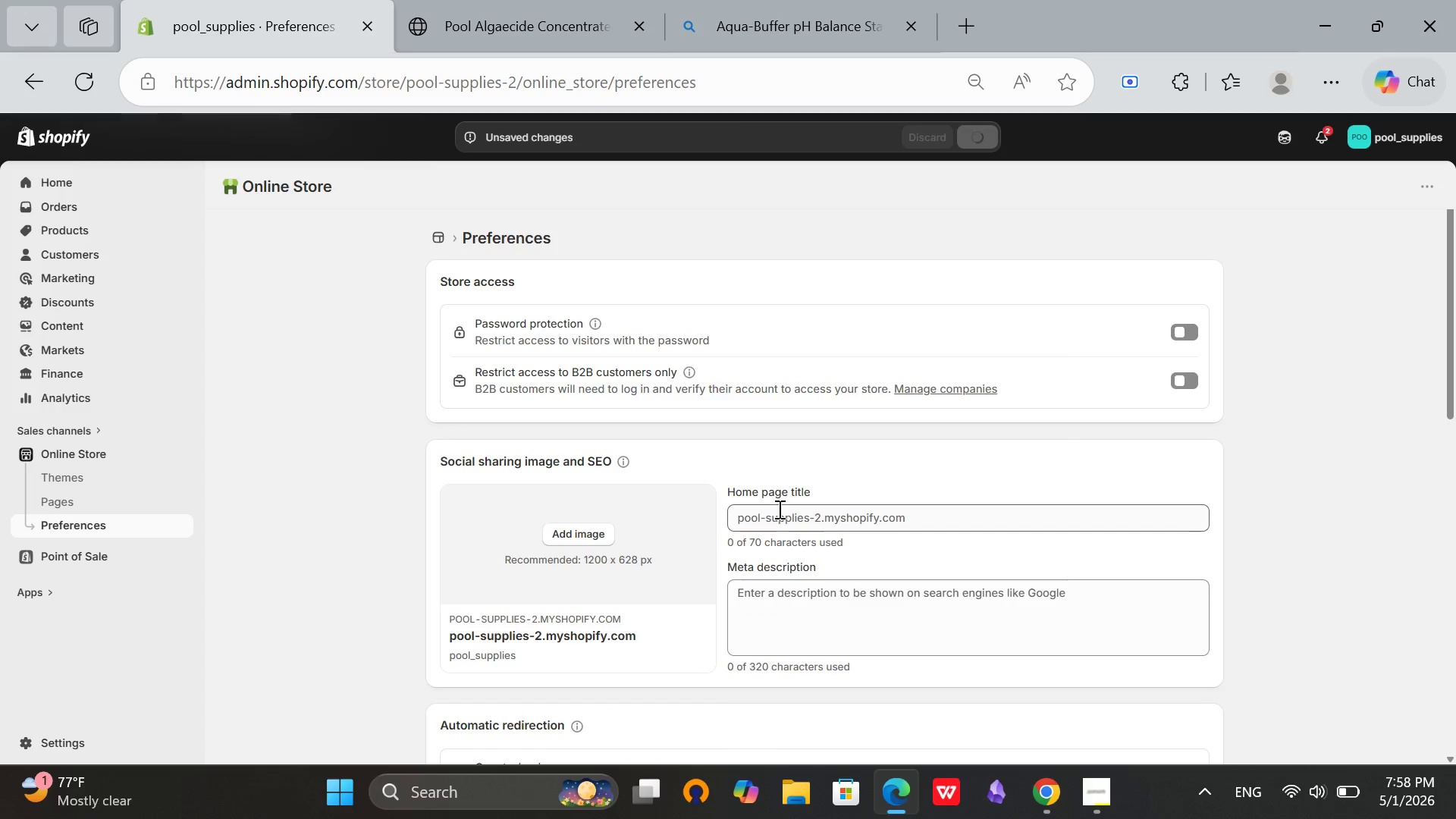 
scroll: coordinate [792, 501], scroll_direction: down, amount: 5.0
 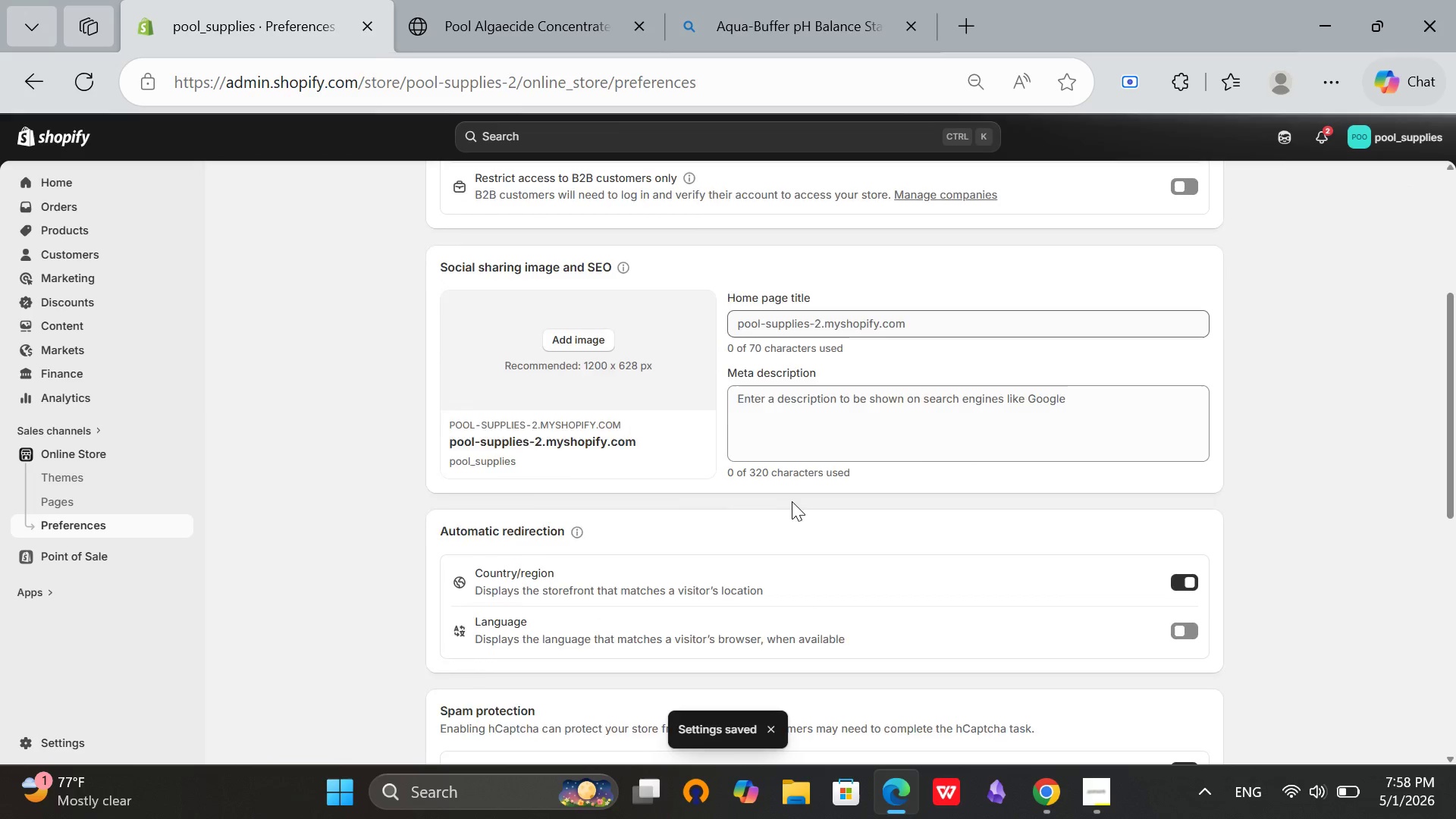 
scroll: coordinate [792, 501], scroll_direction: up, amount: 3.0
 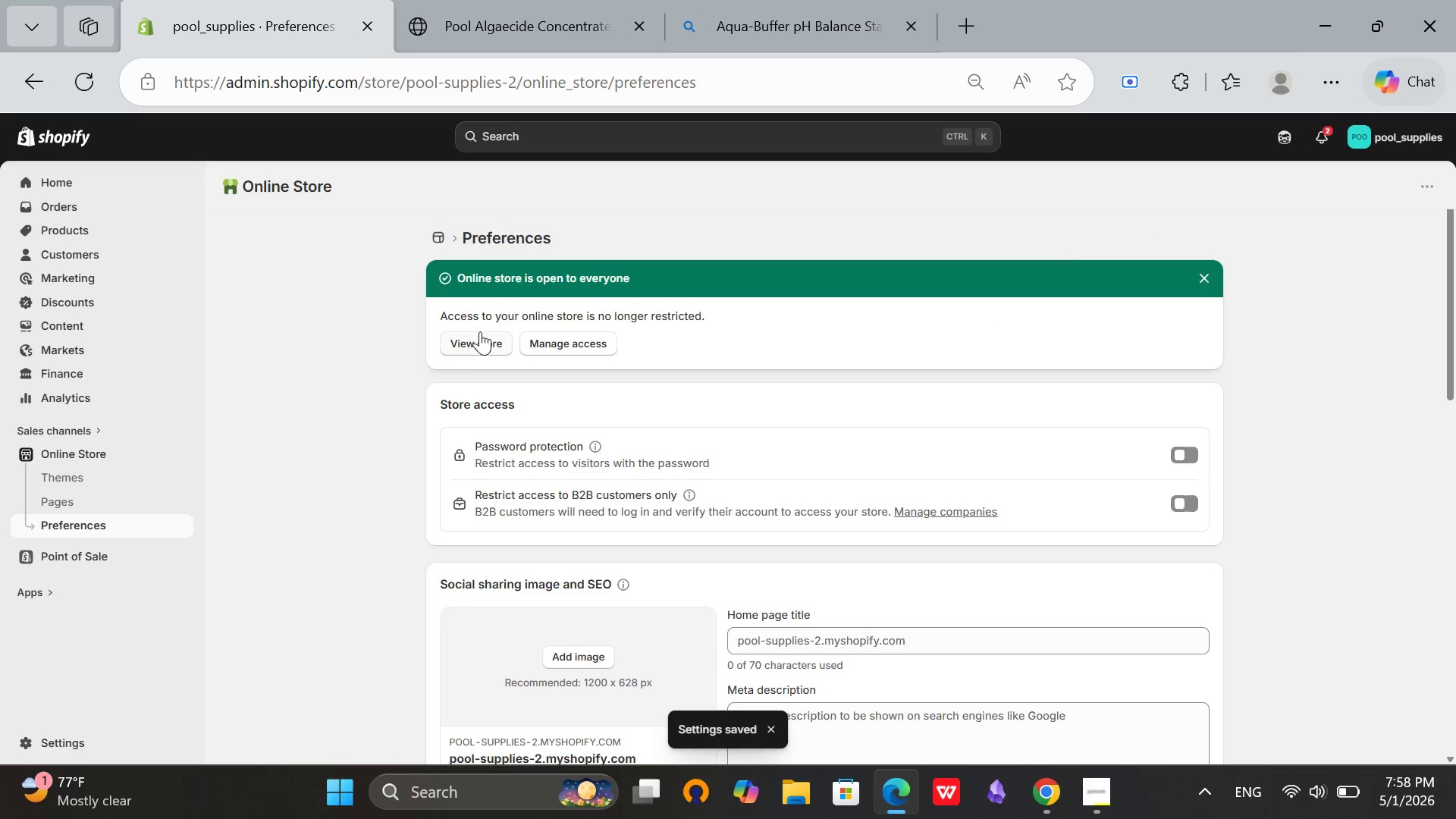 
left_click([495, 336])
 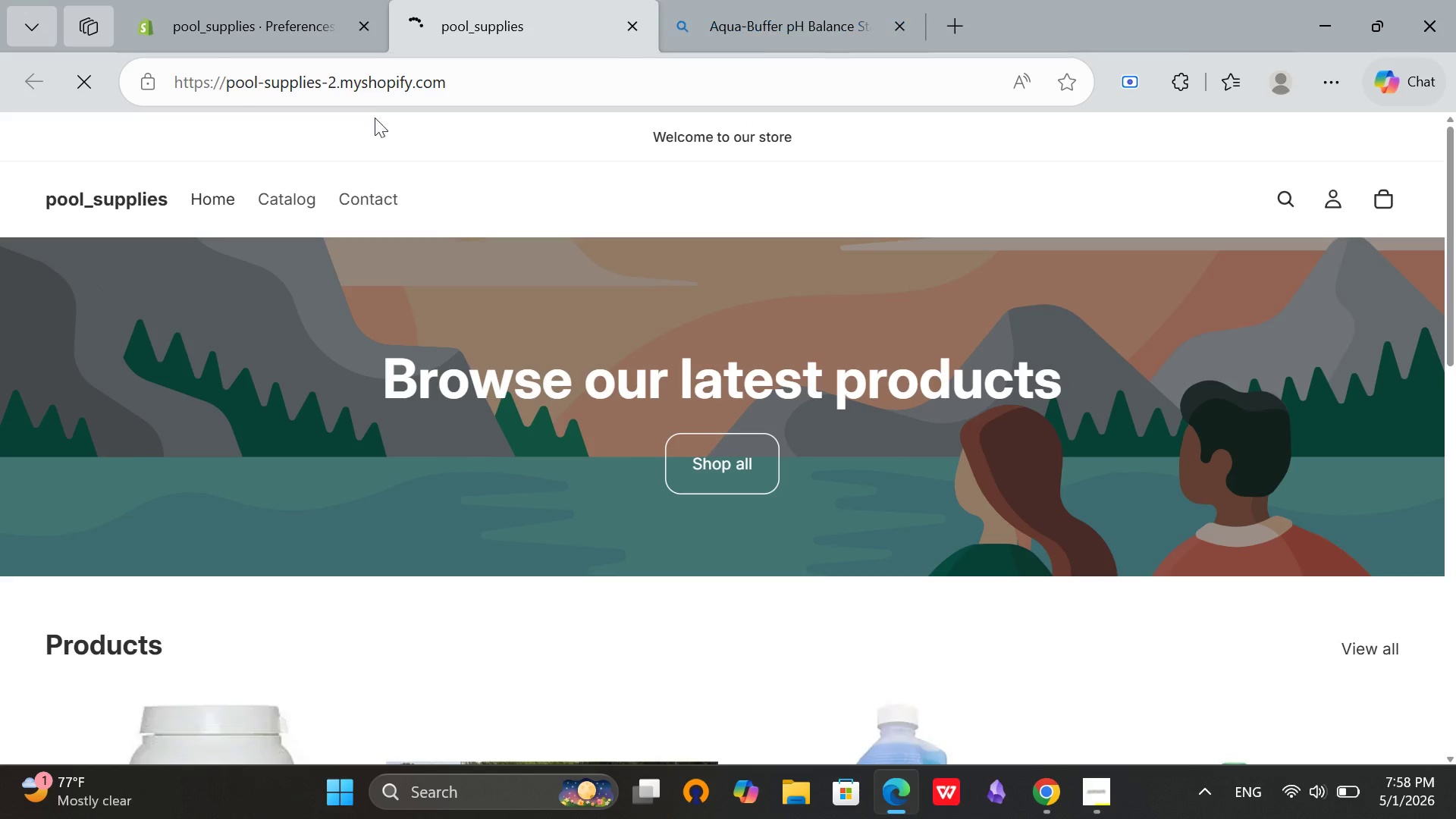 